 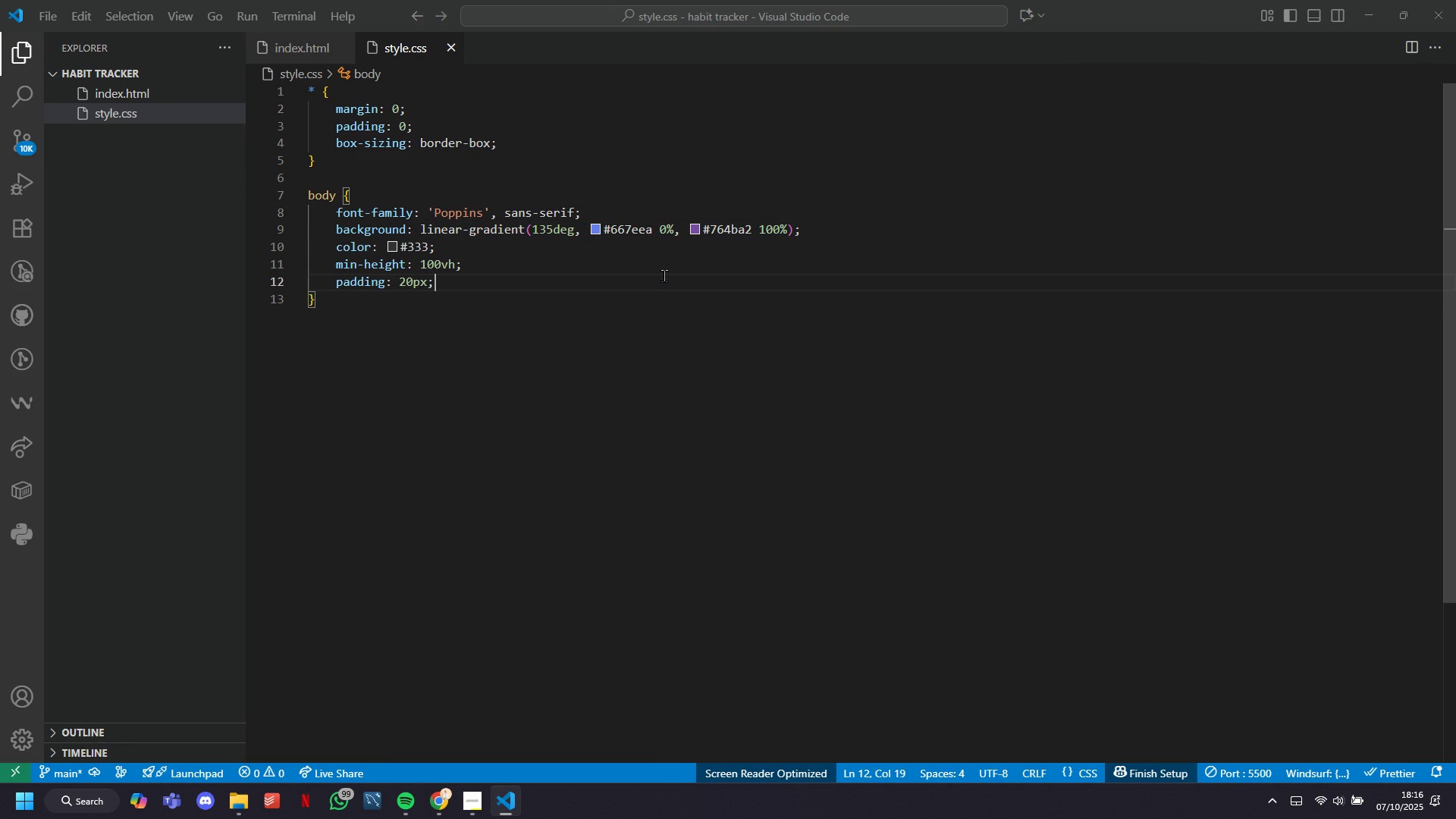 
left_click([504, 306])
 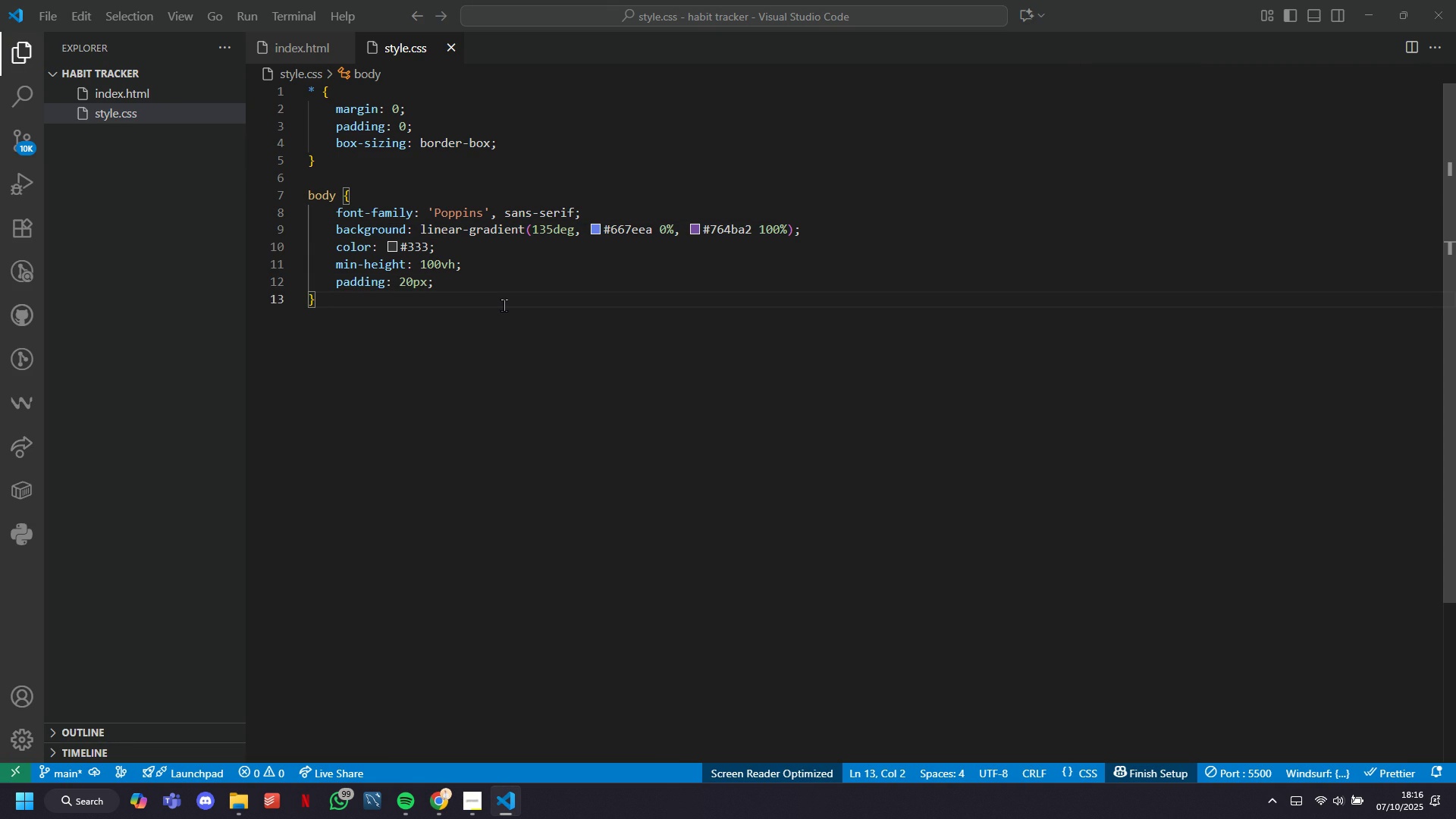 
key(Control+Enter)
 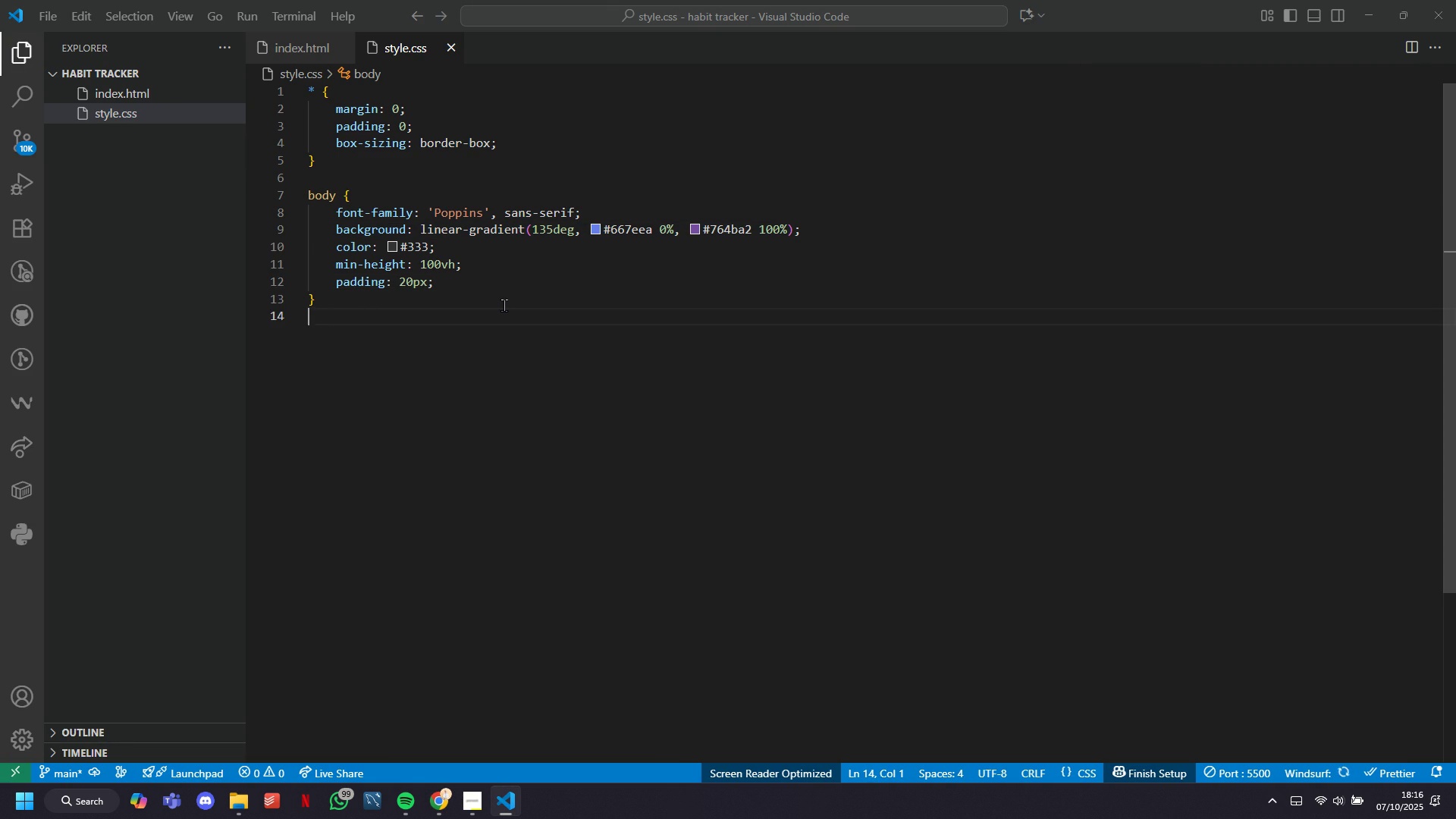 
key(Enter)
 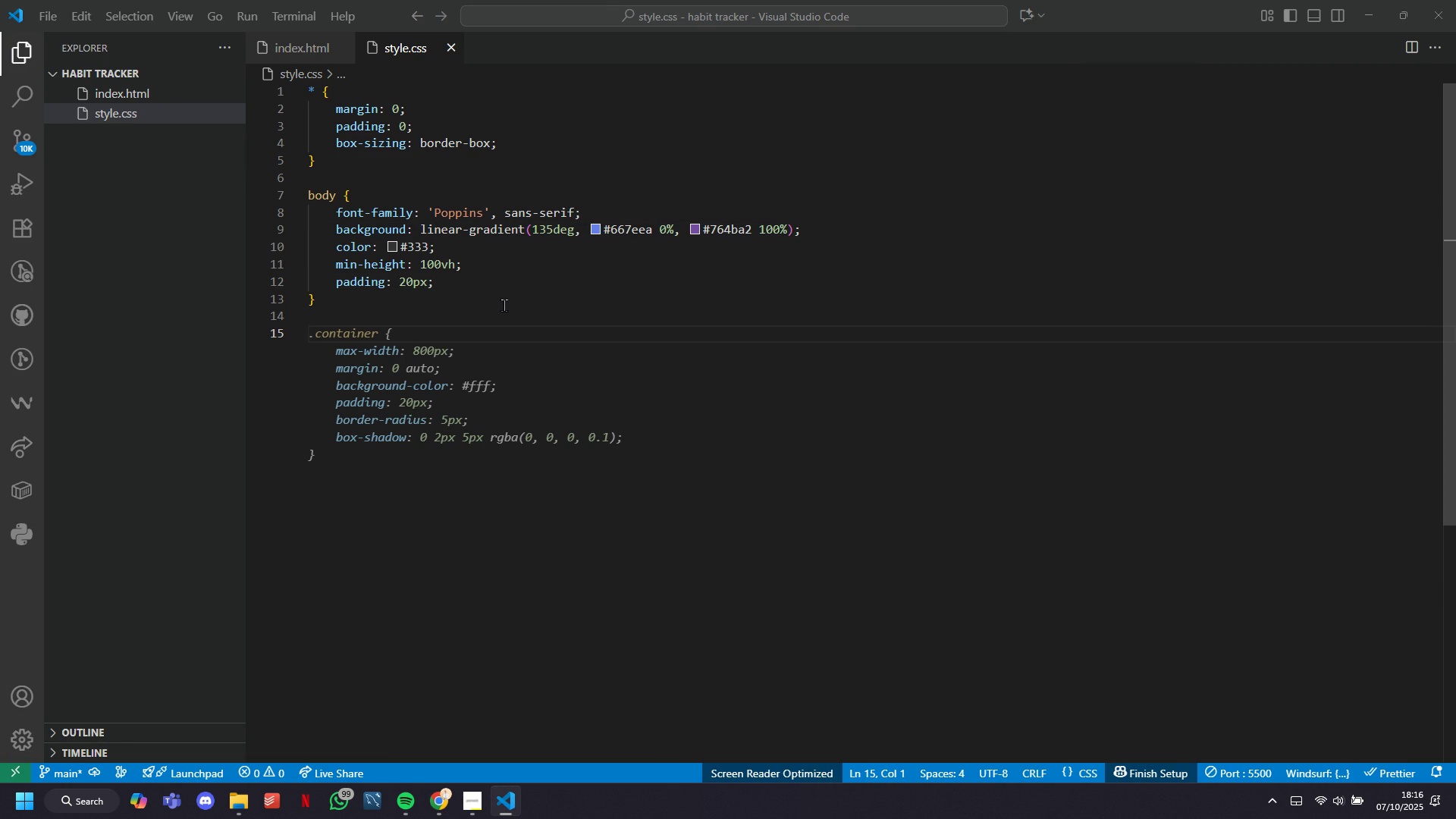 
wait(5.86)
 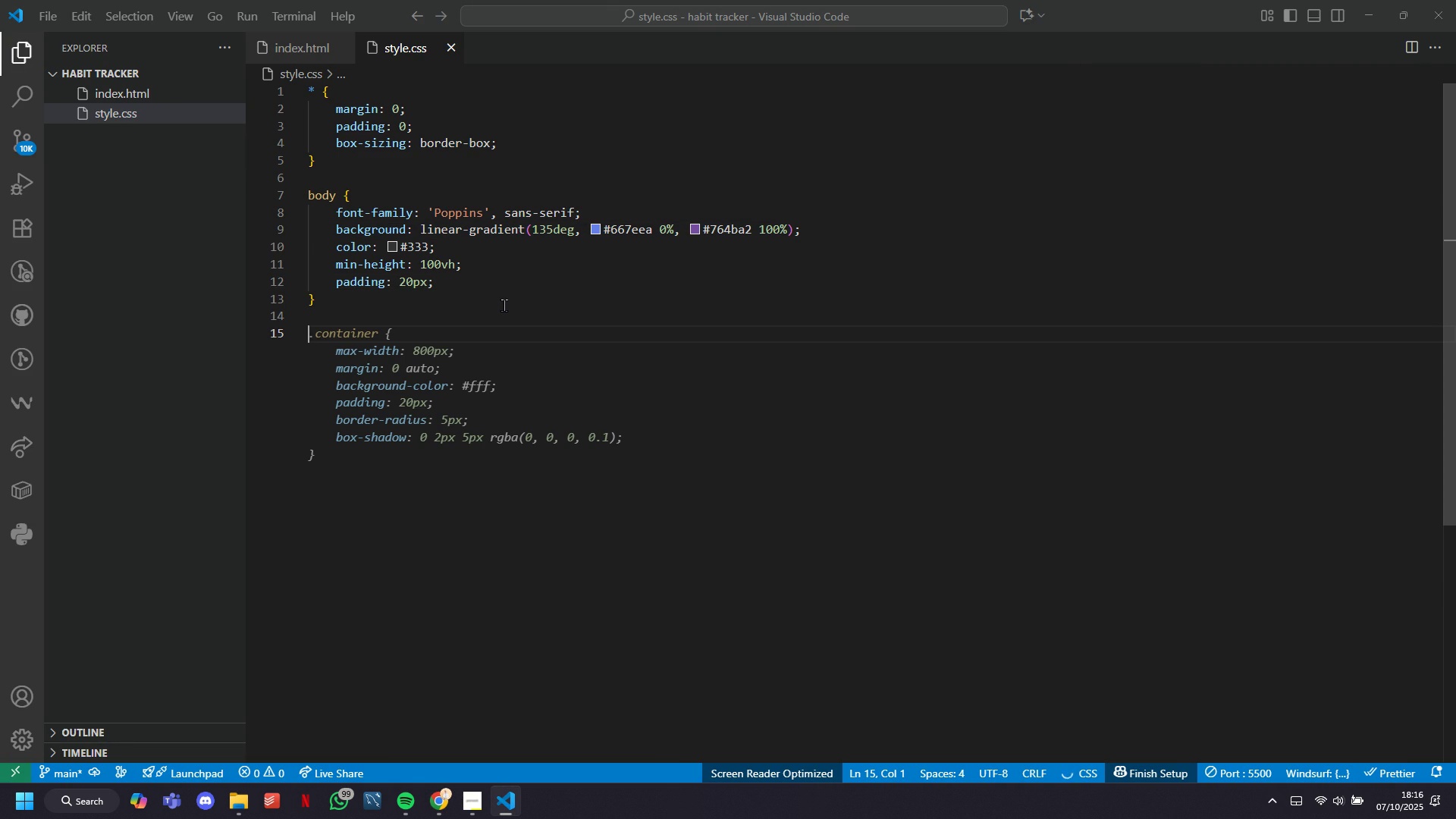 
key(Tab)